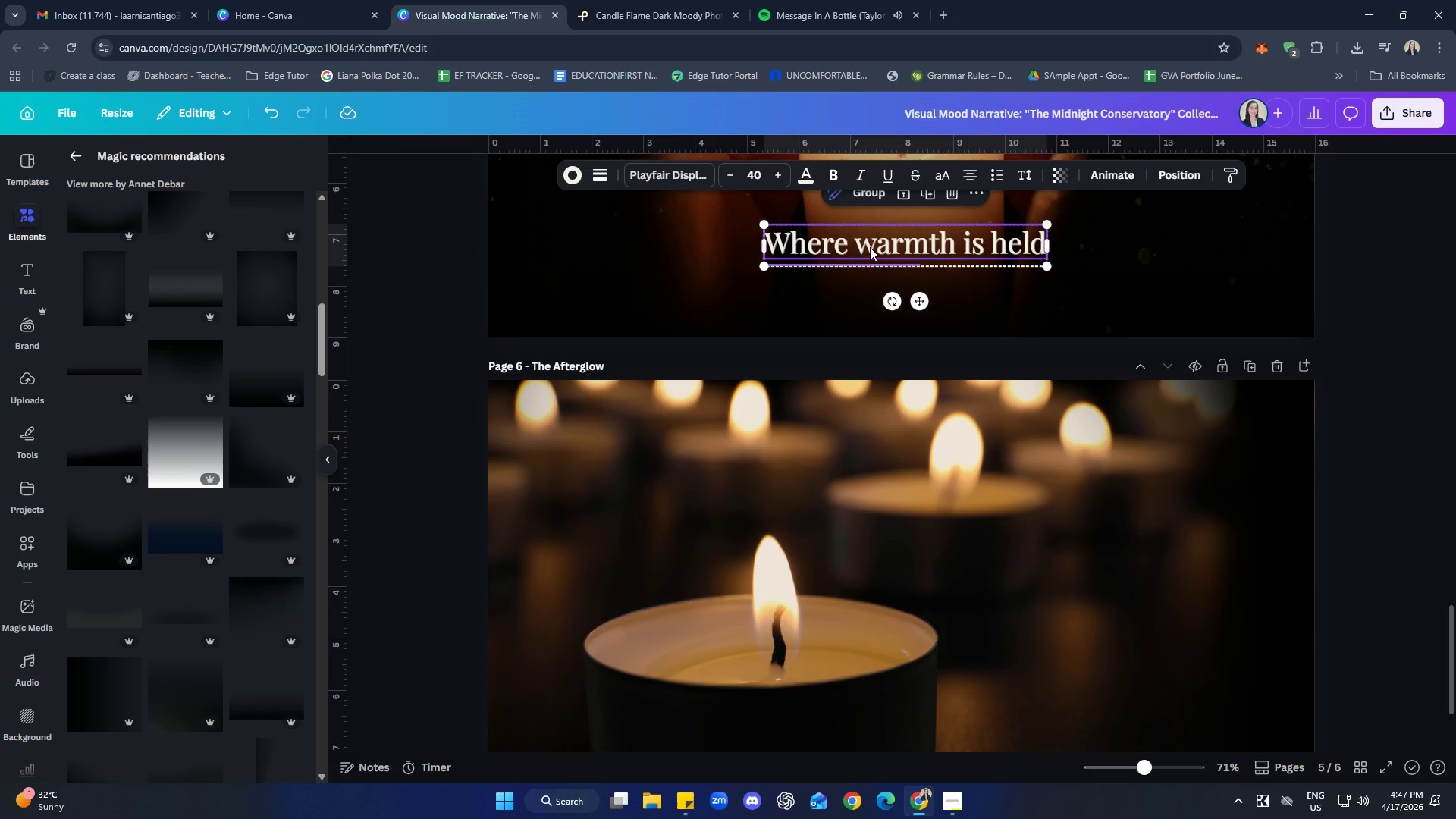 
key(Control+C)
 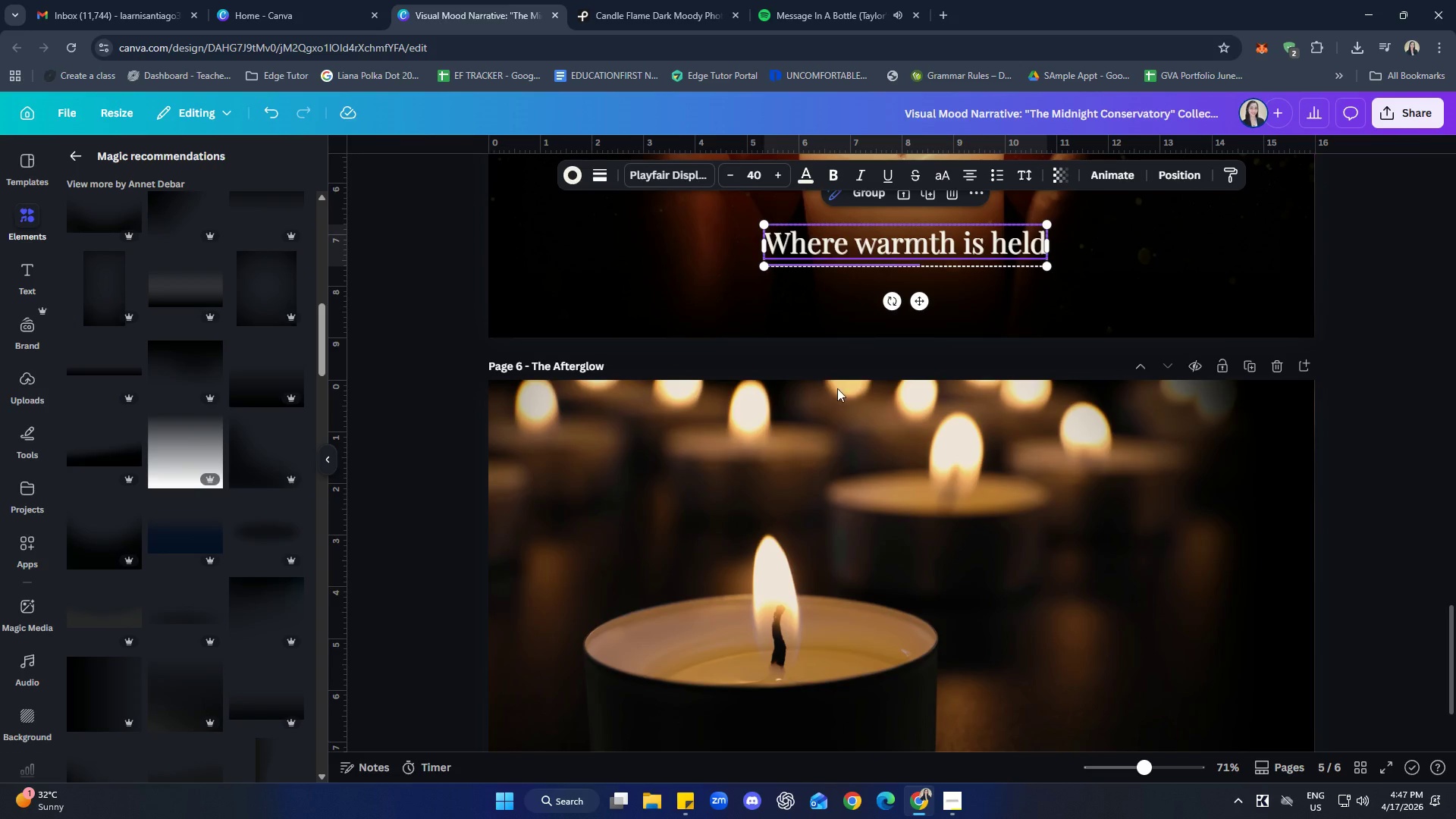 
left_click([770, 601])
 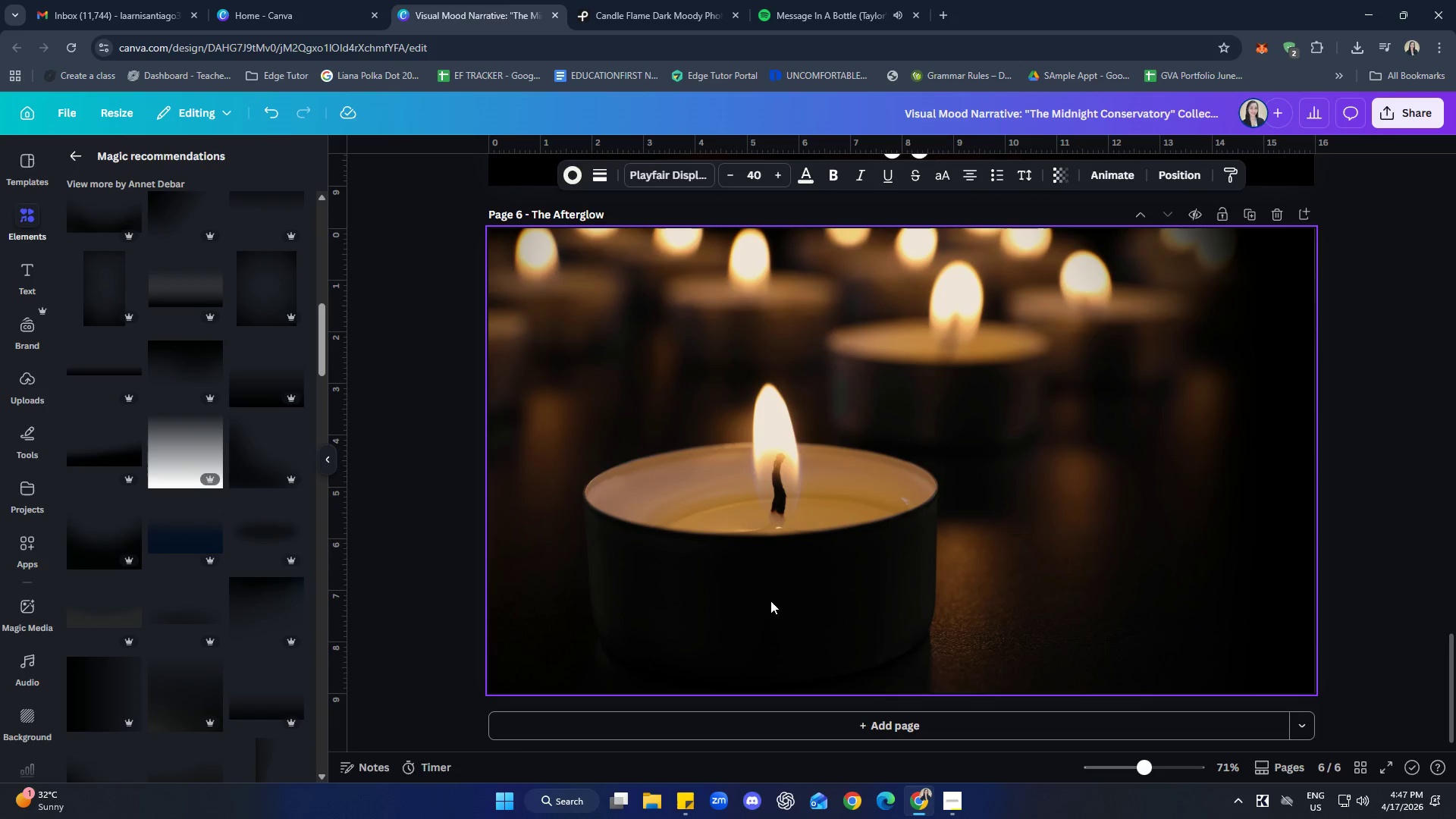 
scroll: coordinate [816, 490], scroll_direction: down, amount: 4.0
 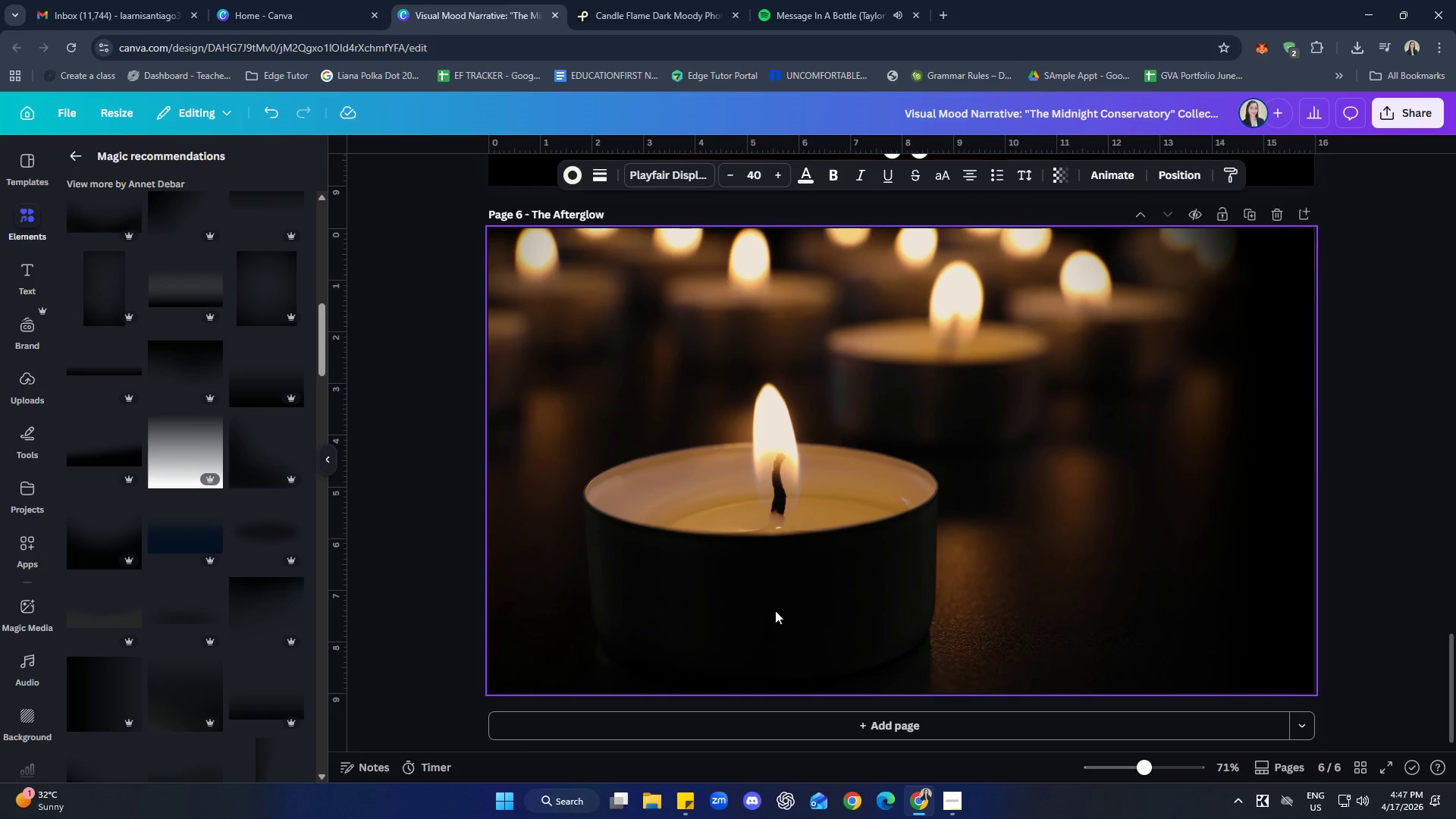 
key(Control+ControlLeft)
 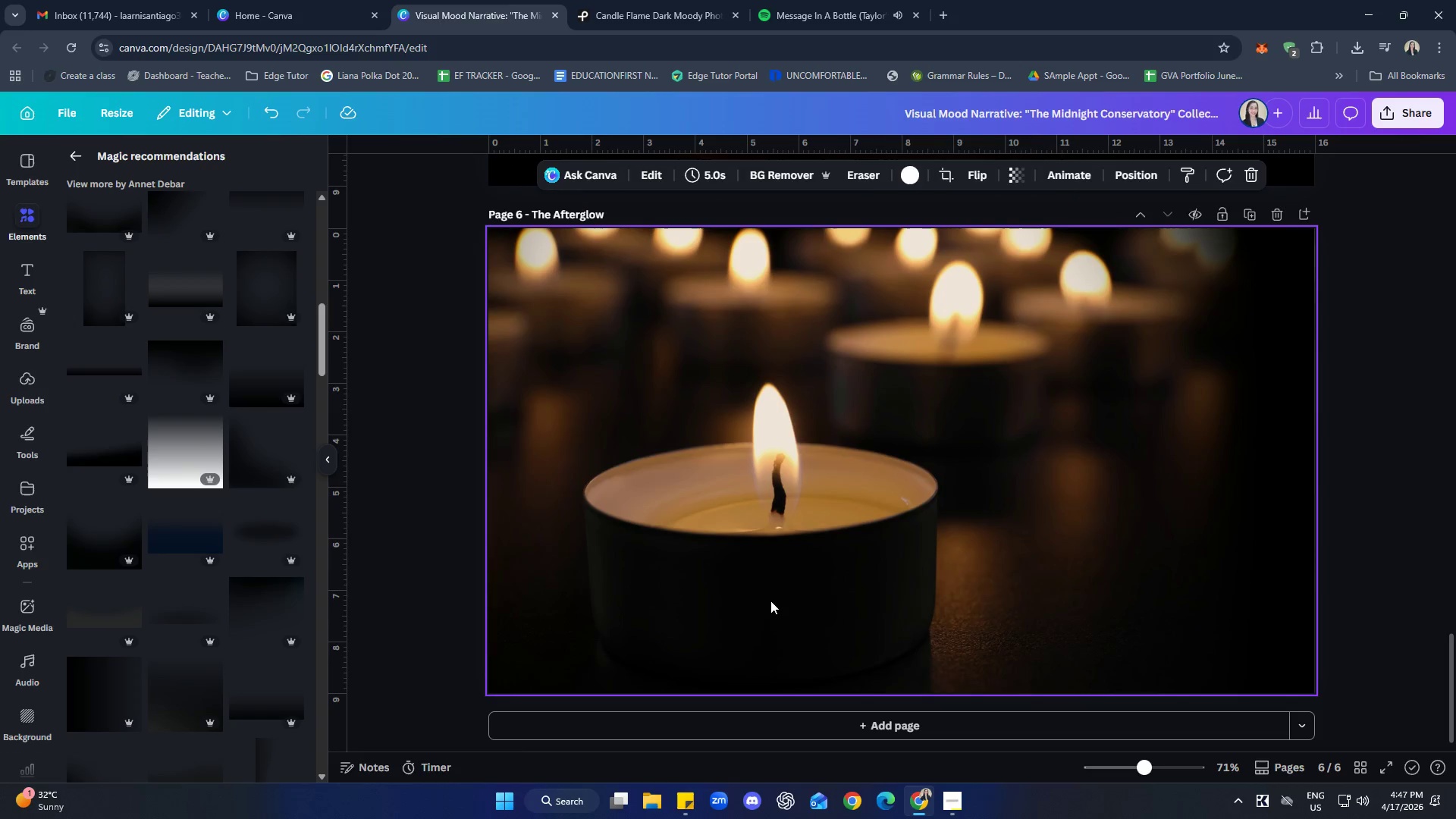 
key(Control+V)
 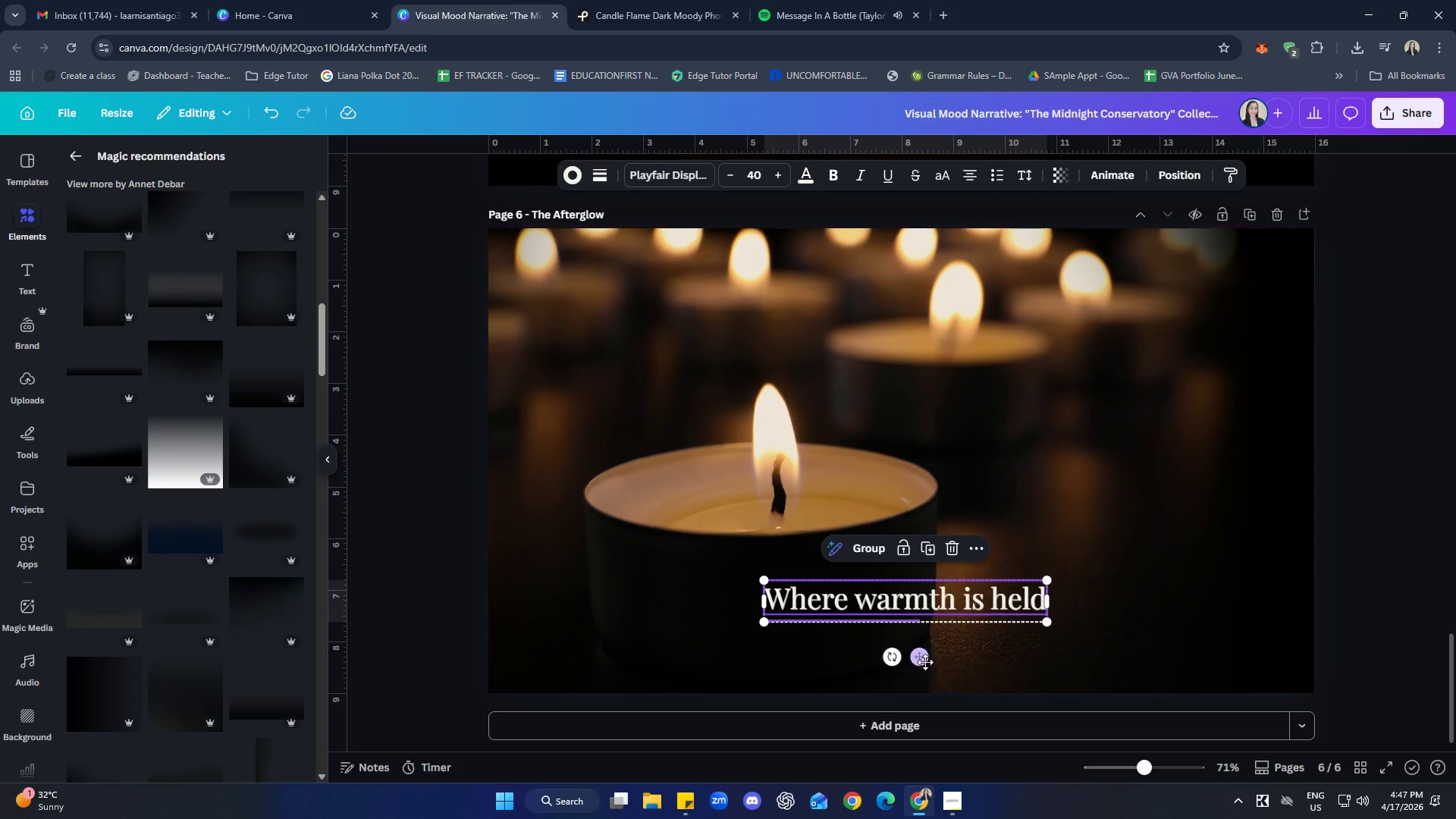 
left_click_drag(start_coordinate=[924, 661], to_coordinate=[697, 685])
 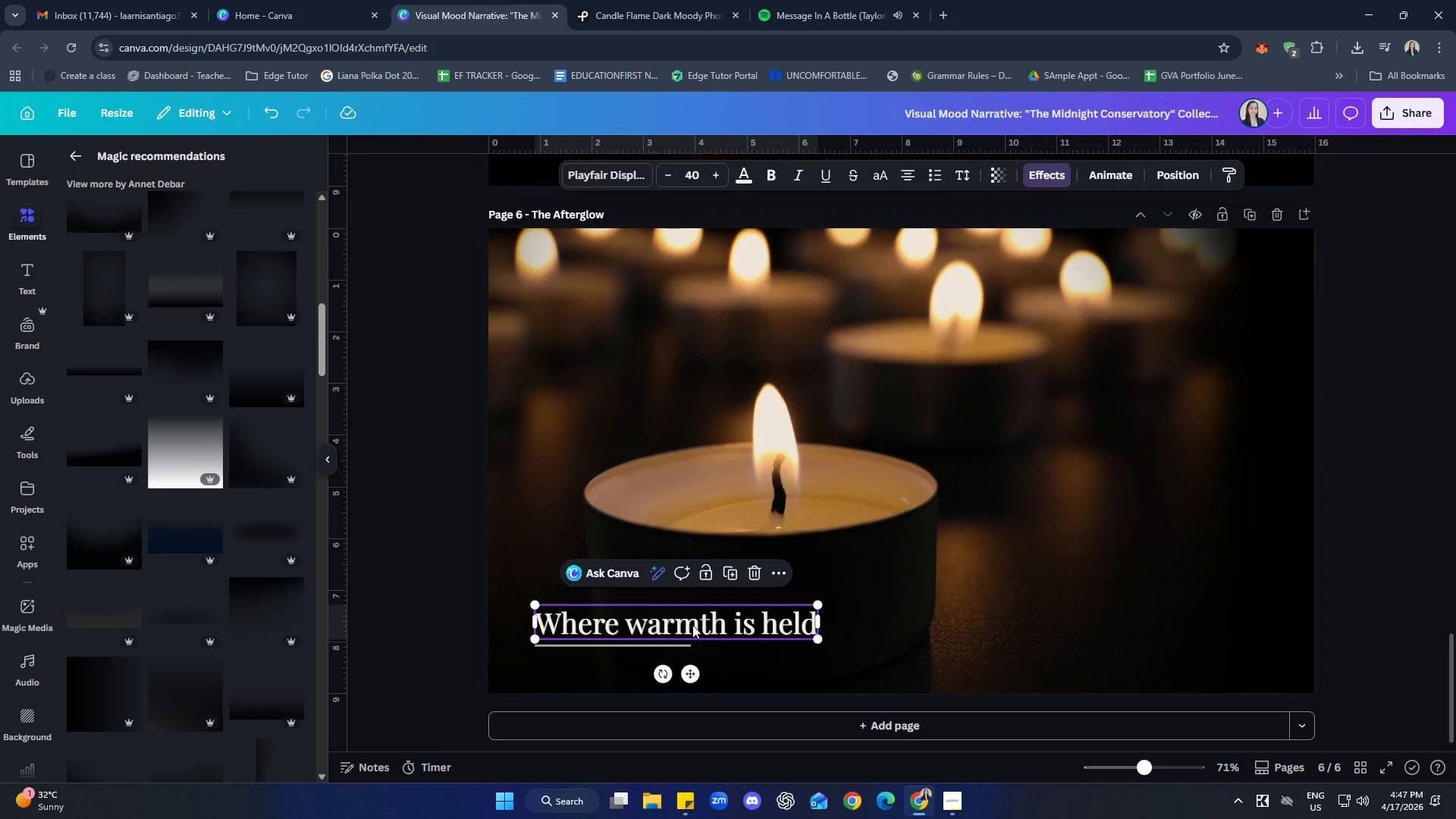 
double_click([692, 623])
 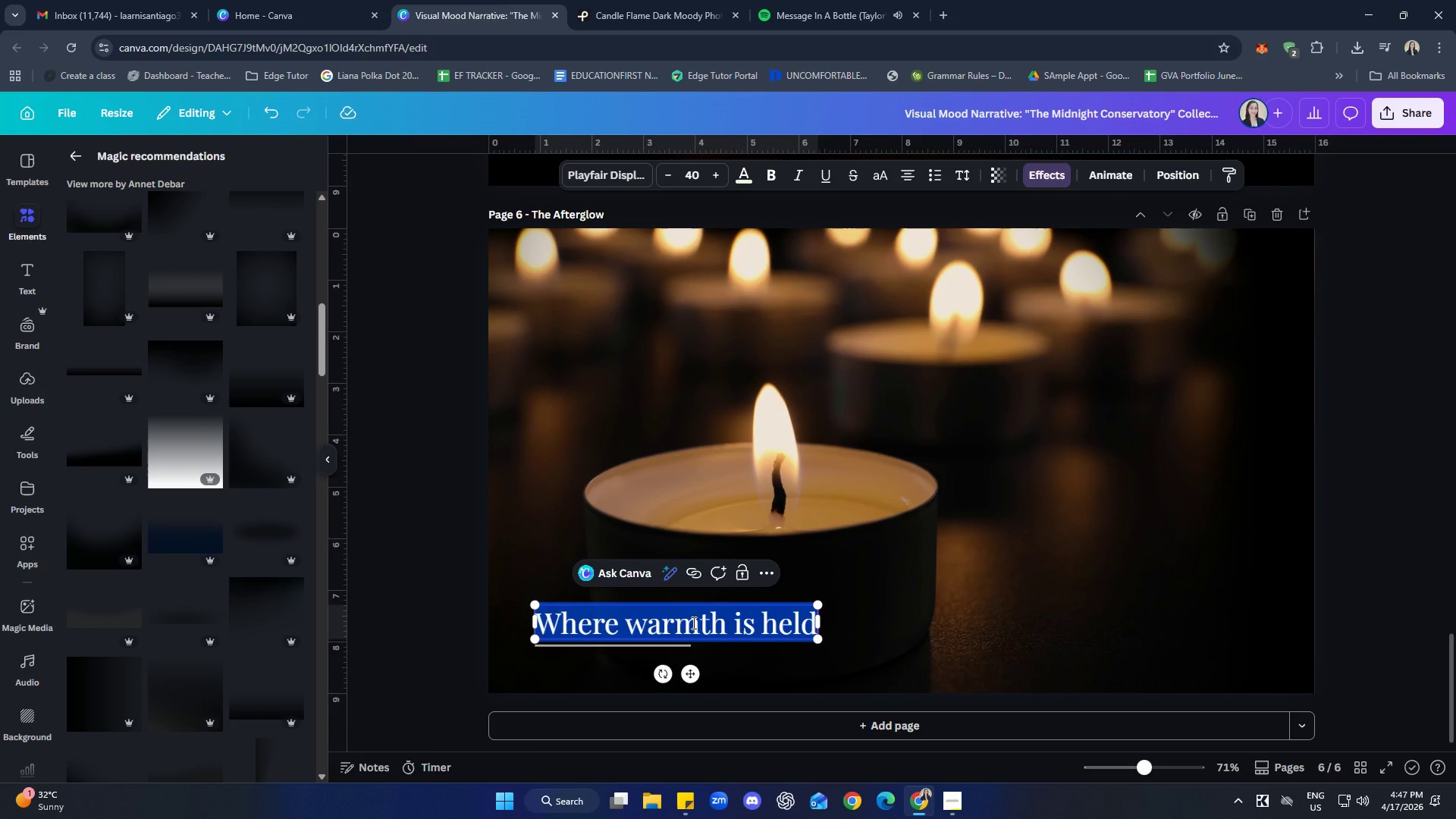 
type(The night lingers)
 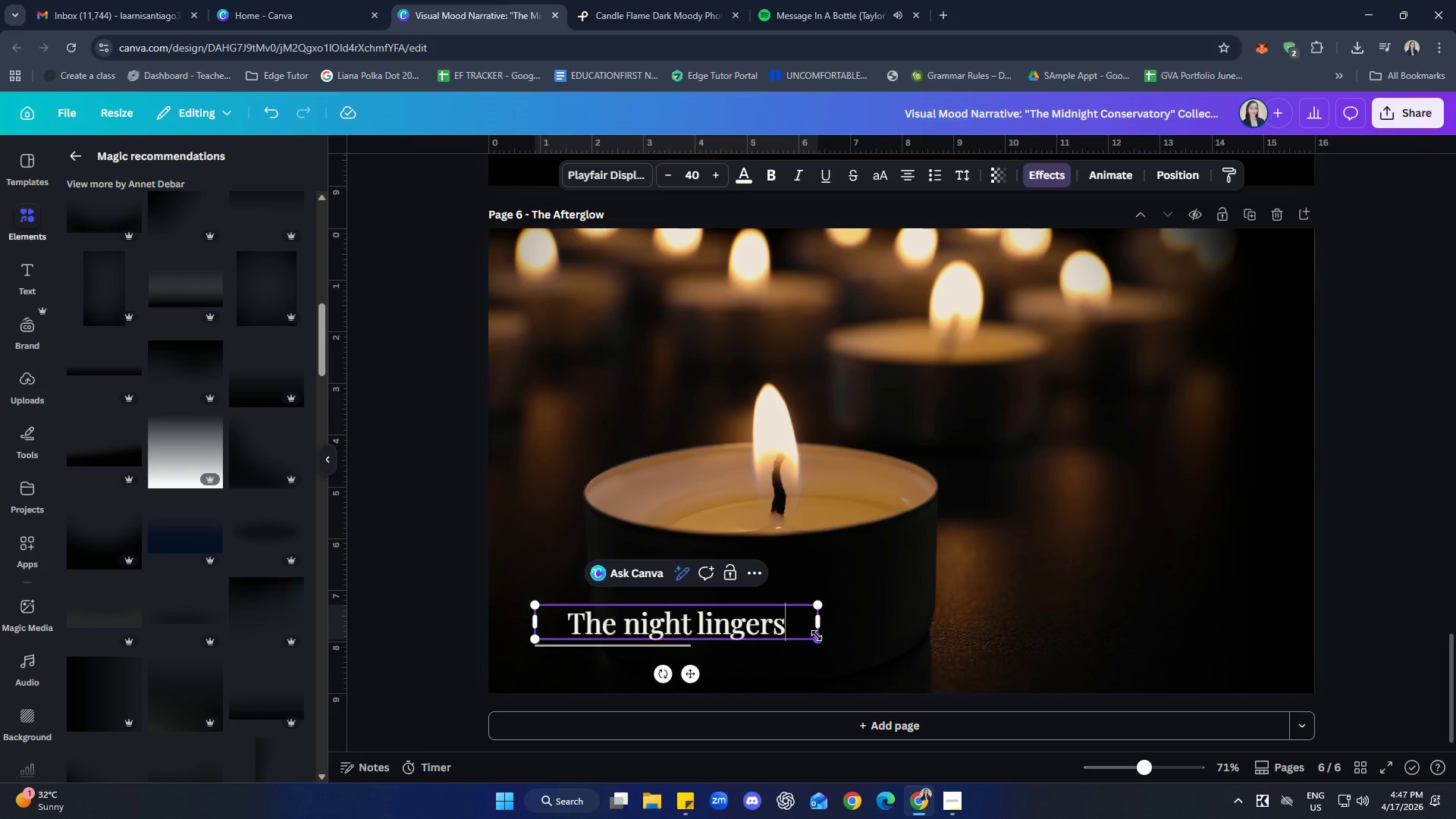 
left_click_drag(start_coordinate=[818, 624], to_coordinate=[759, 624])
 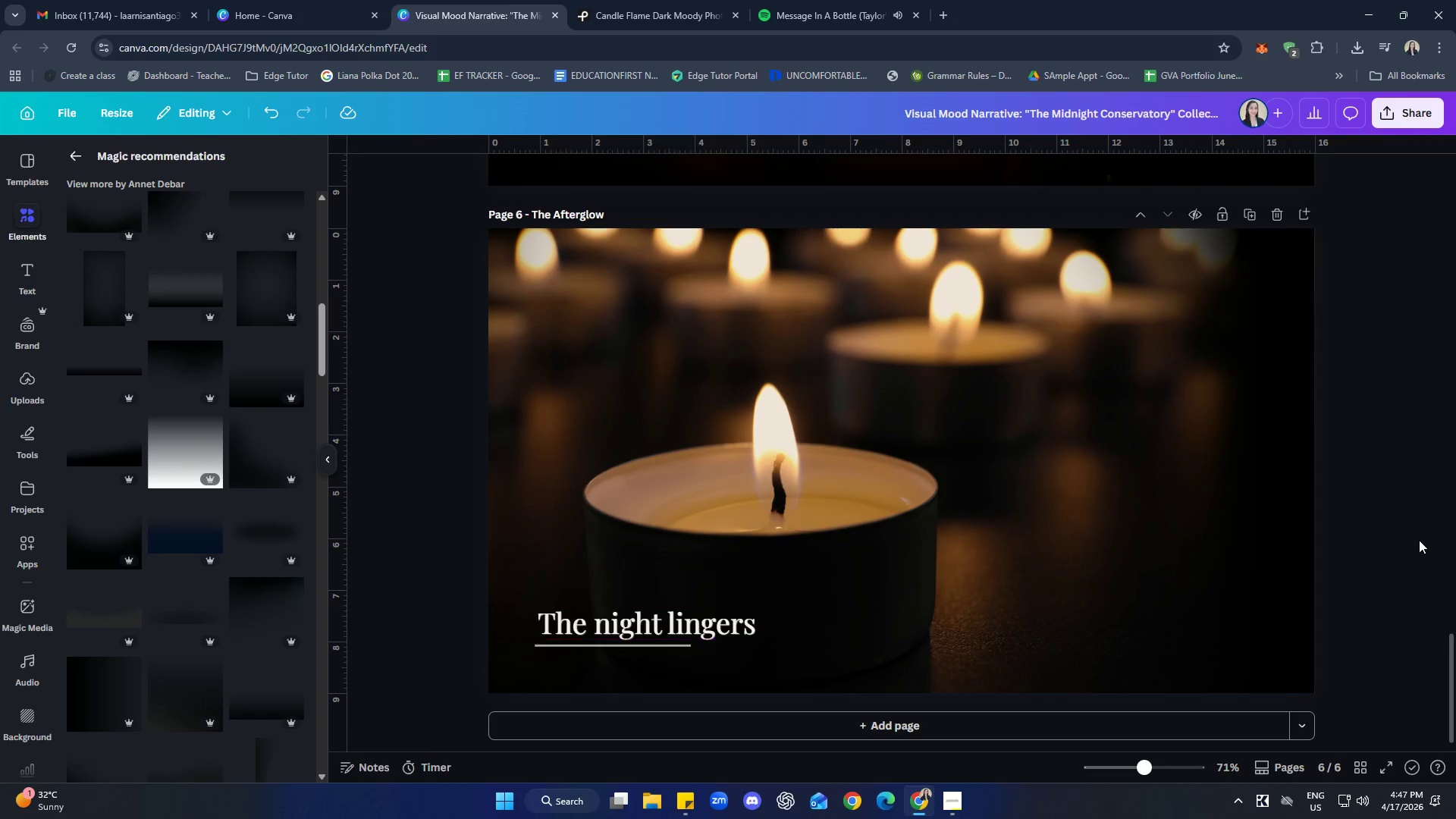 
double_click([1389, 535])
 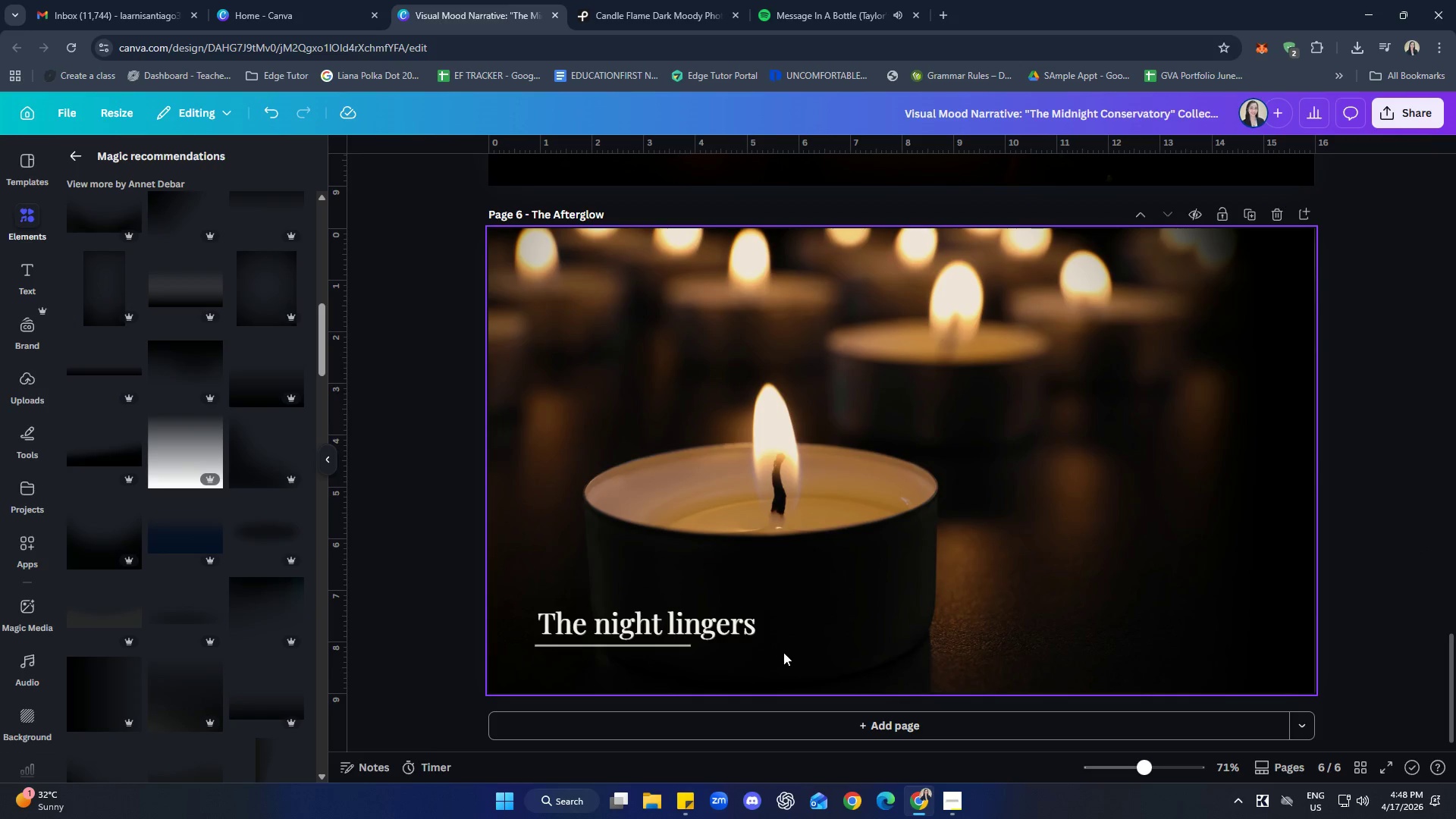 
left_click([727, 632])
 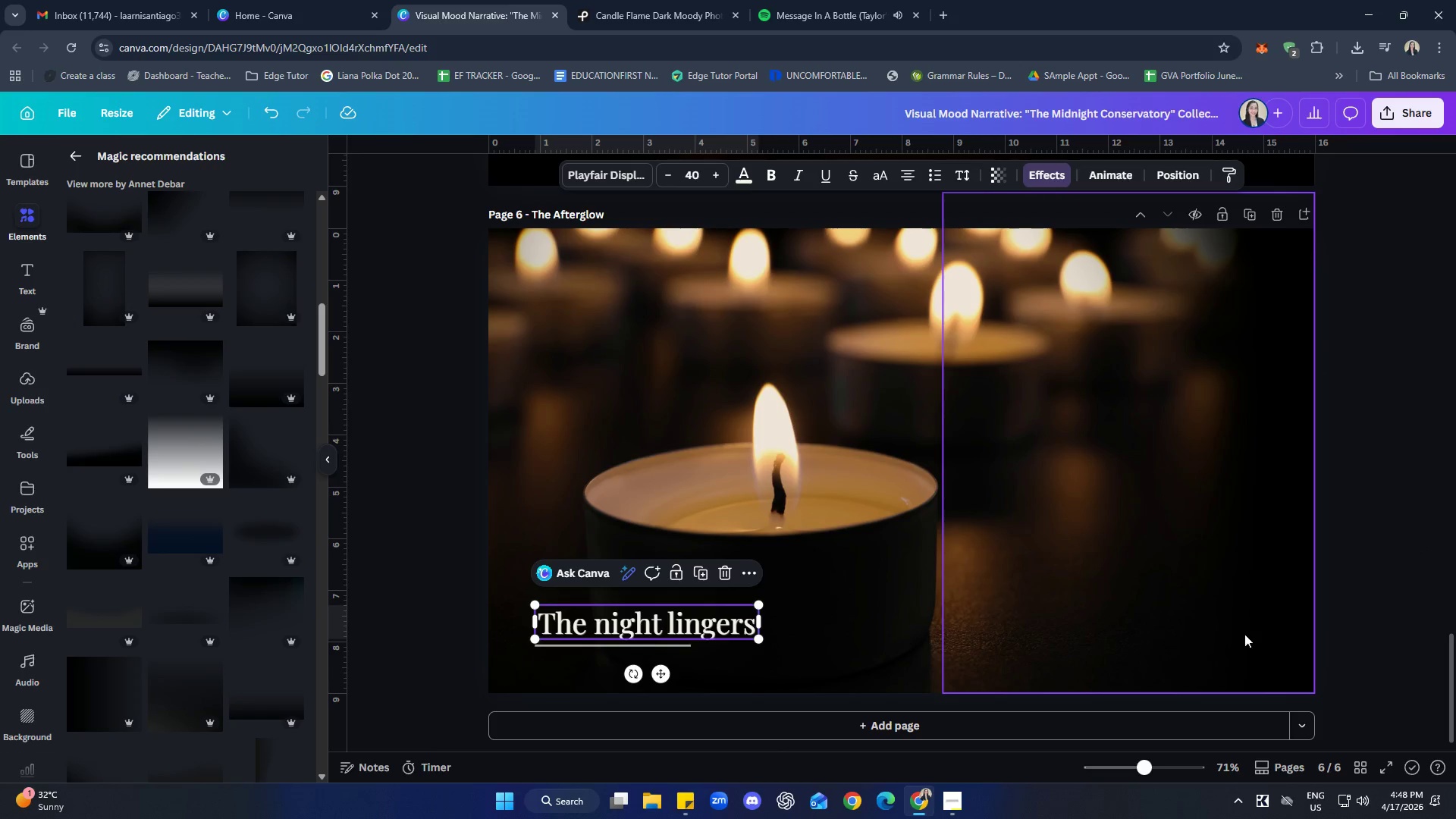 
double_click([1430, 509])
 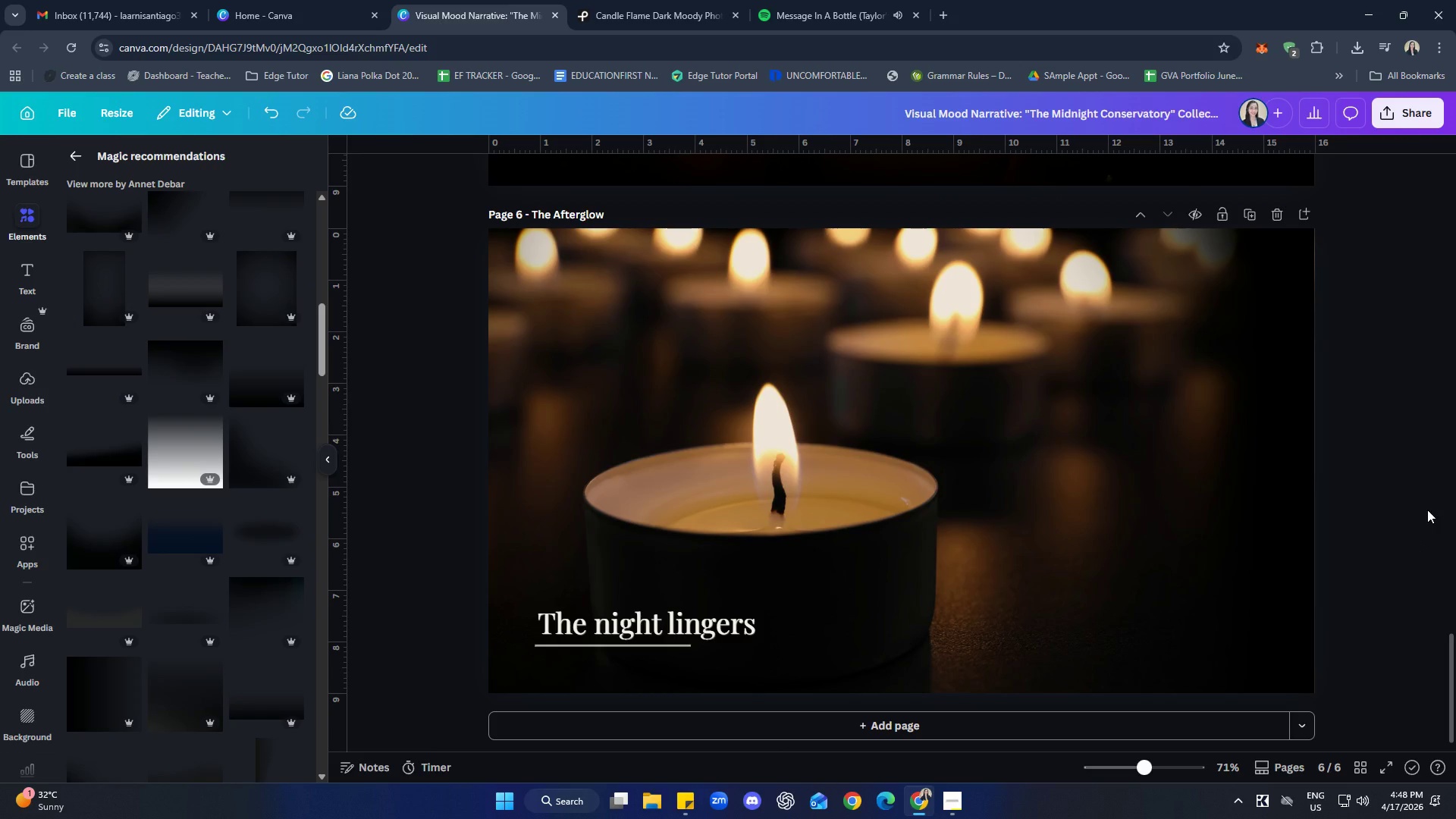 
wait(14.12)
 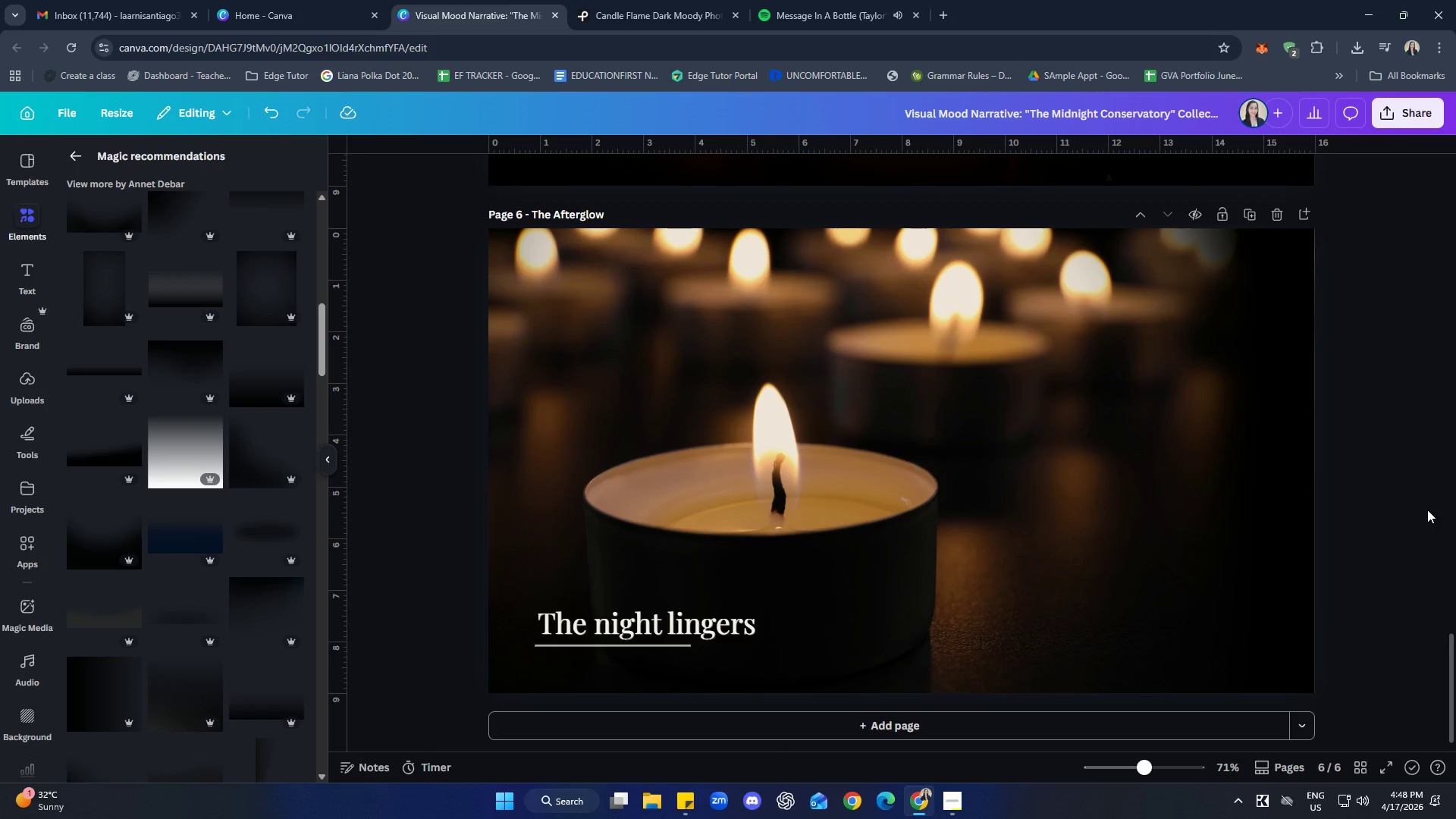 
left_click([1438, 458])
 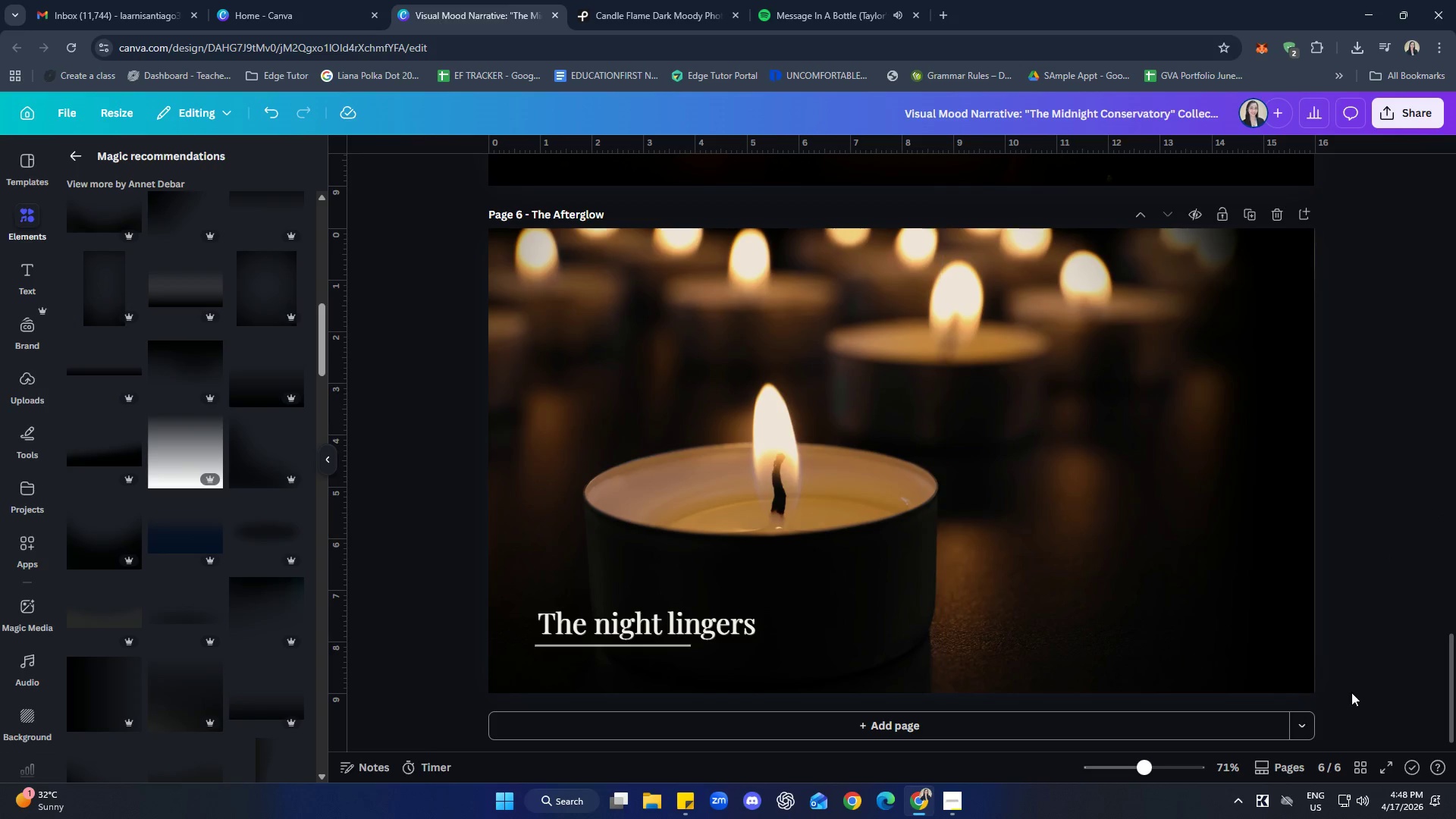 
wait(8.22)
 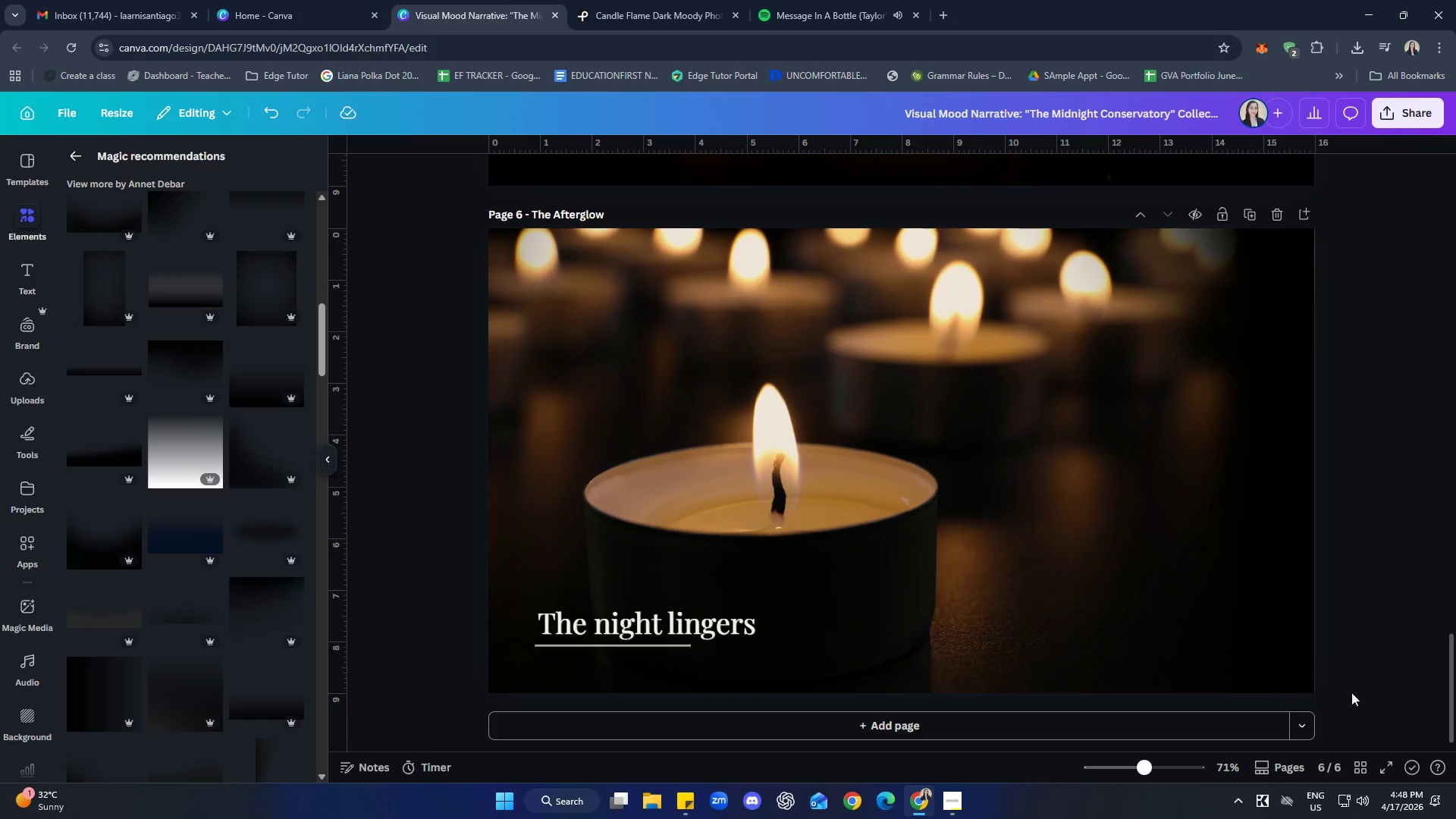 
left_click([665, 631])
 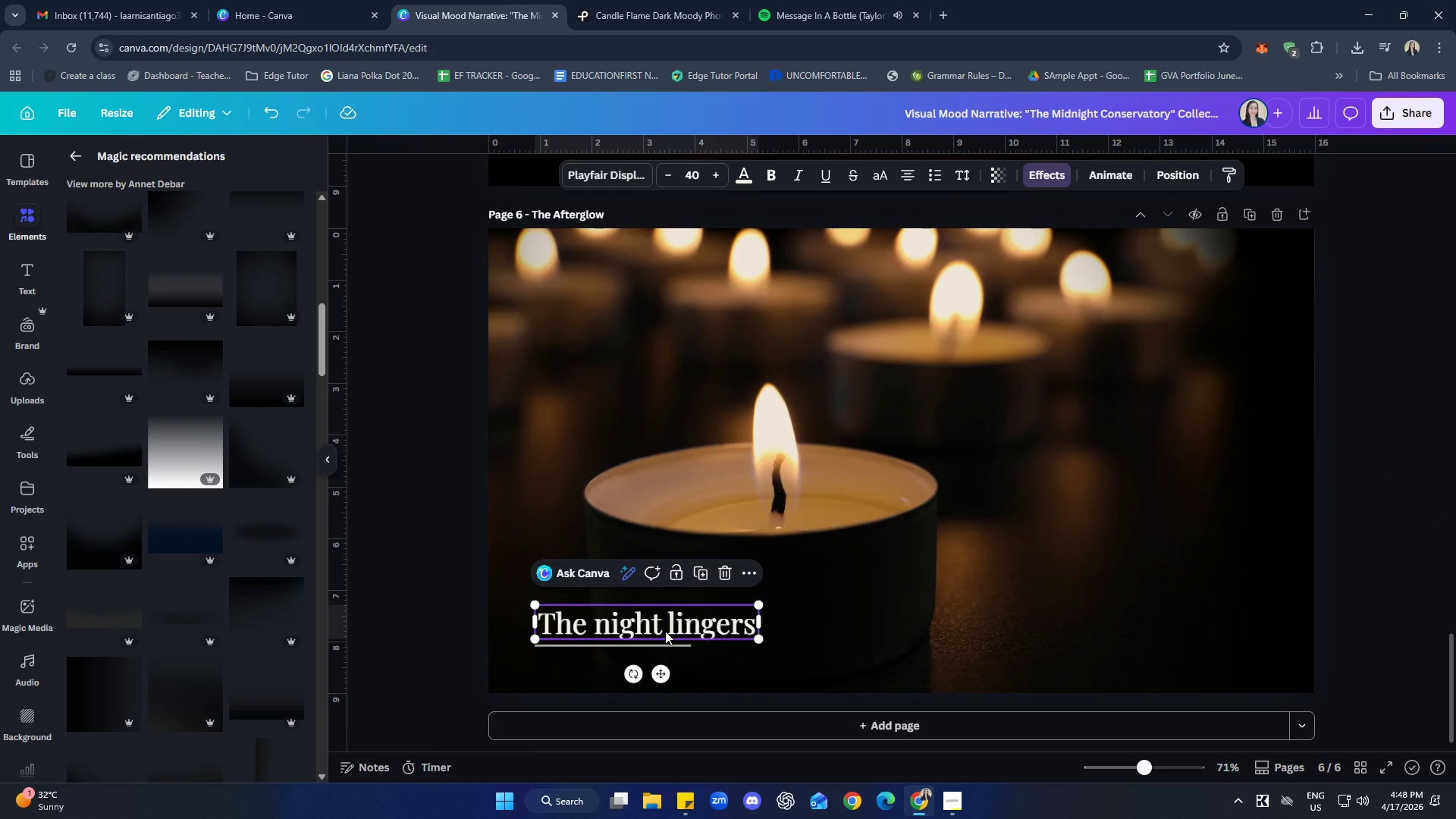 
hold_key(key=ShiftLeft, duration=1.01)
left_click([665, 648])
 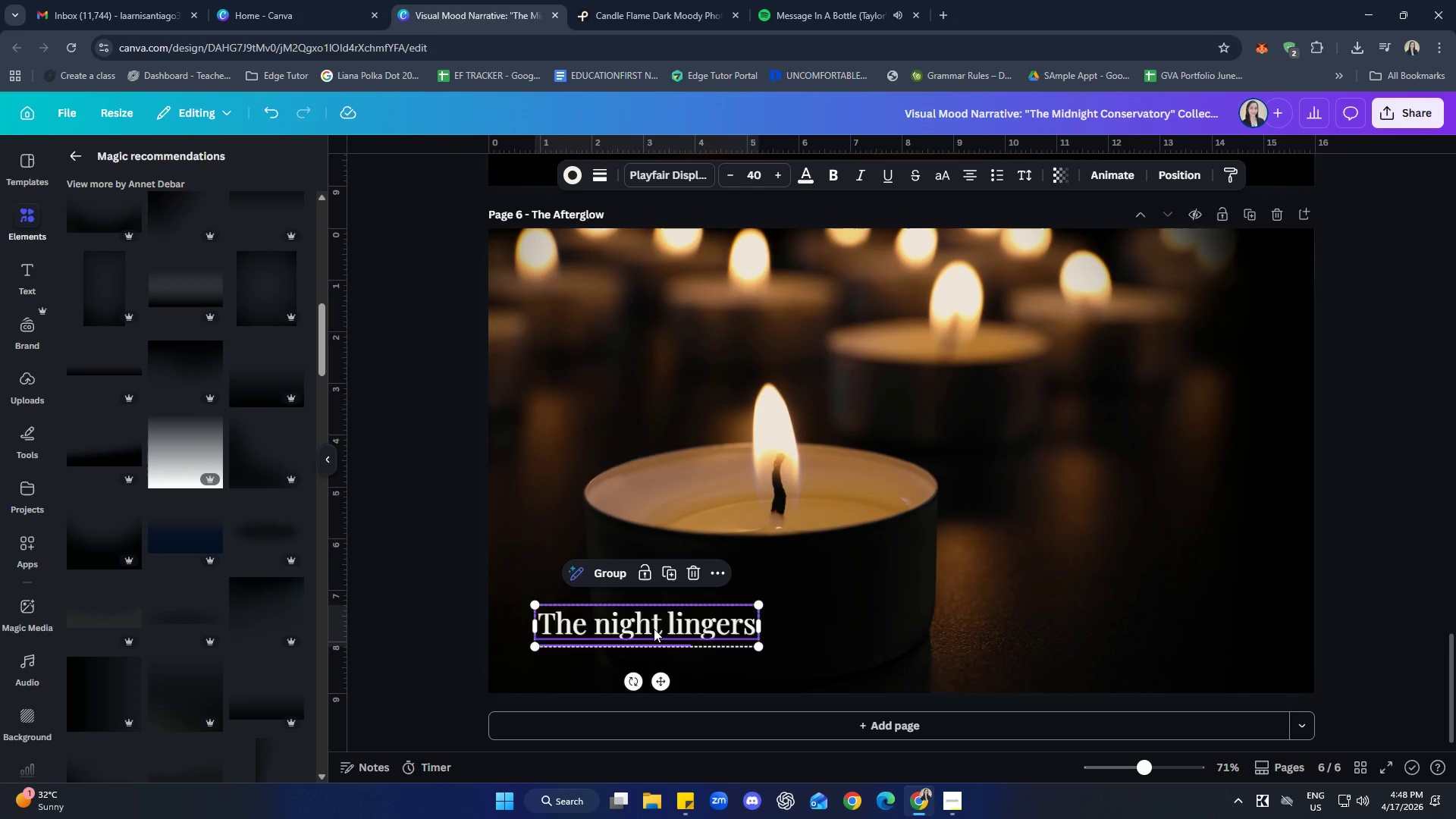 
left_click_drag(start_coordinate=[654, 629], to_coordinate=[1162, 605])
 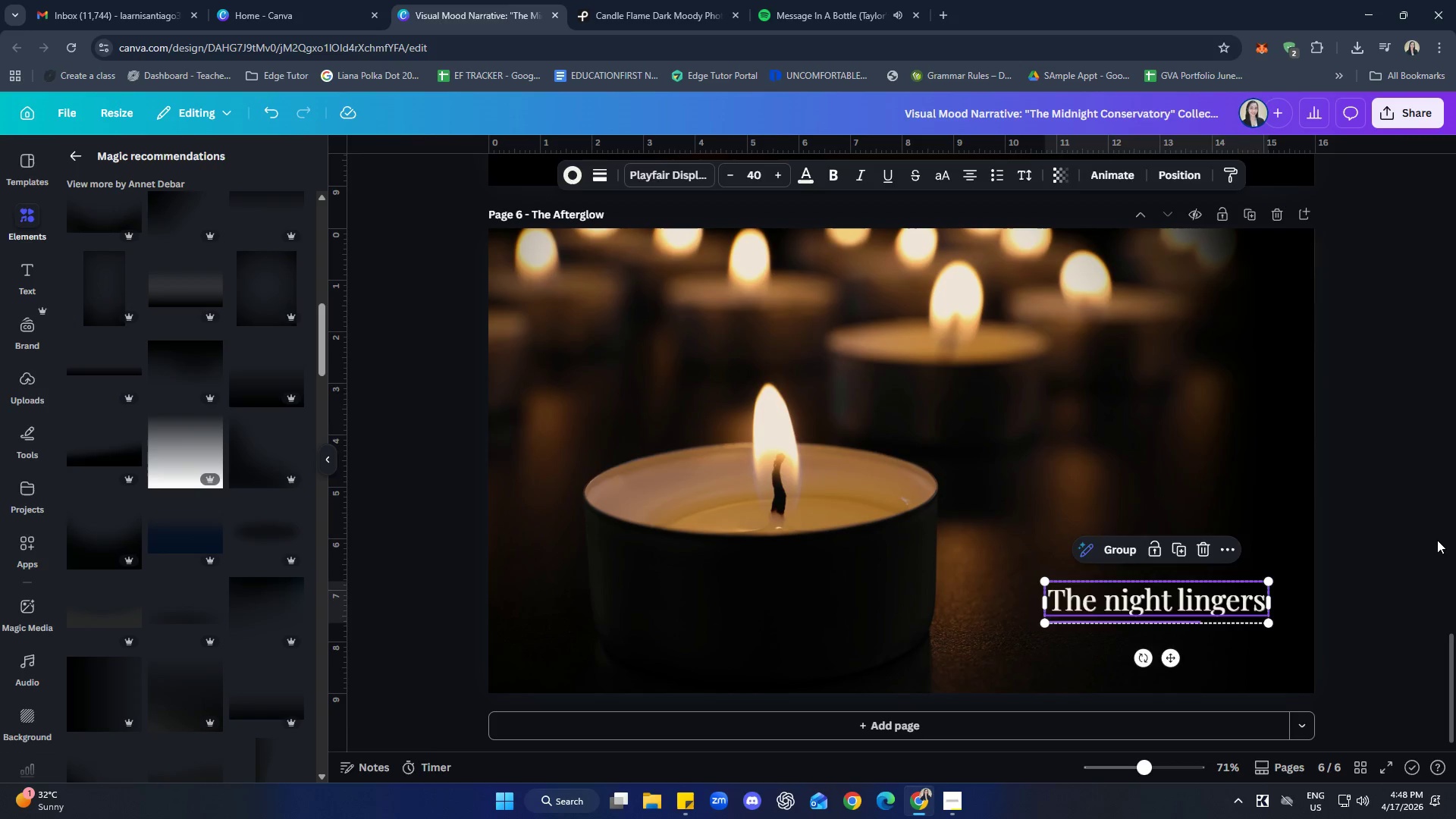 
left_click([1437, 540])
 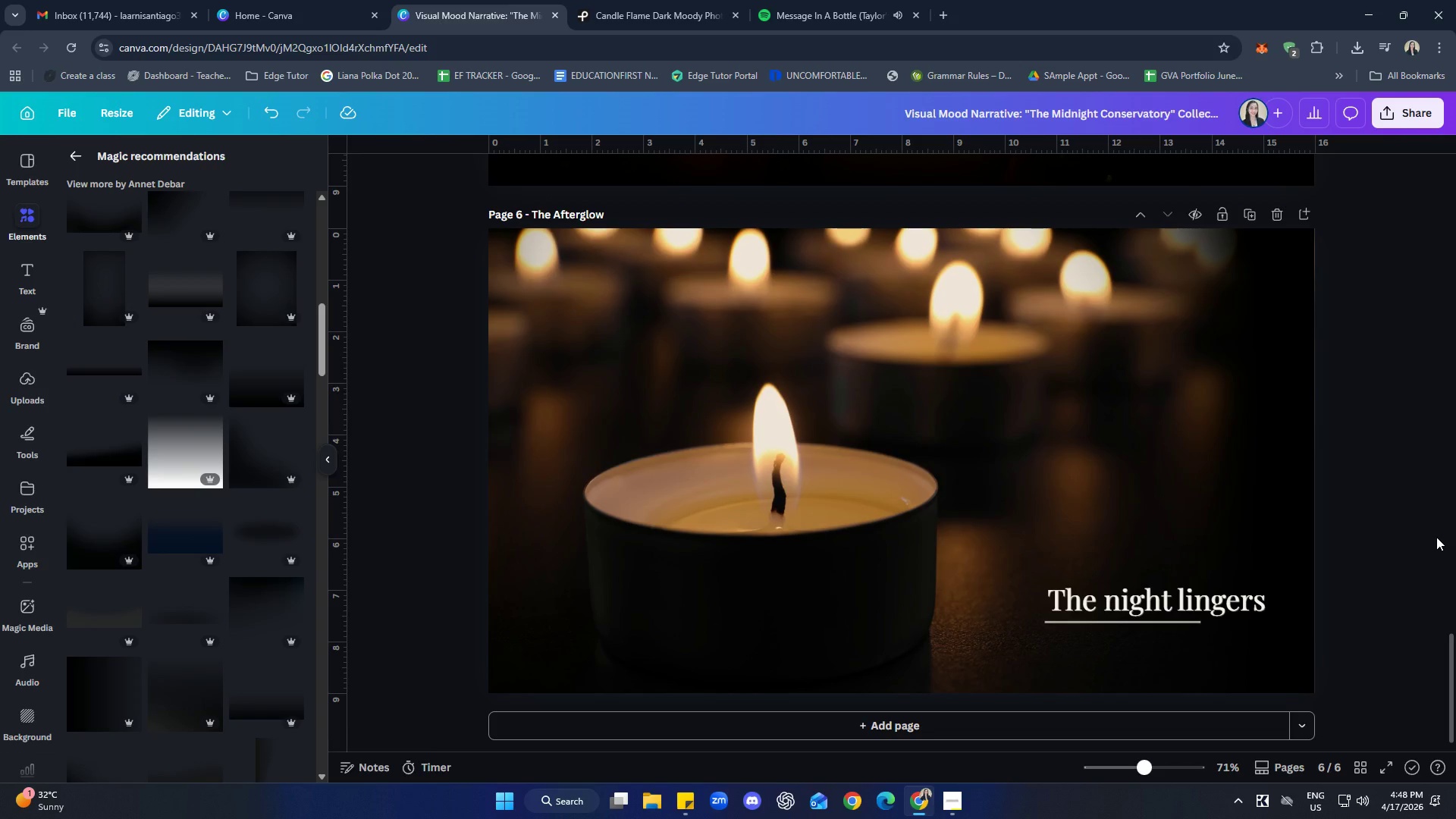 
wait(8.05)
 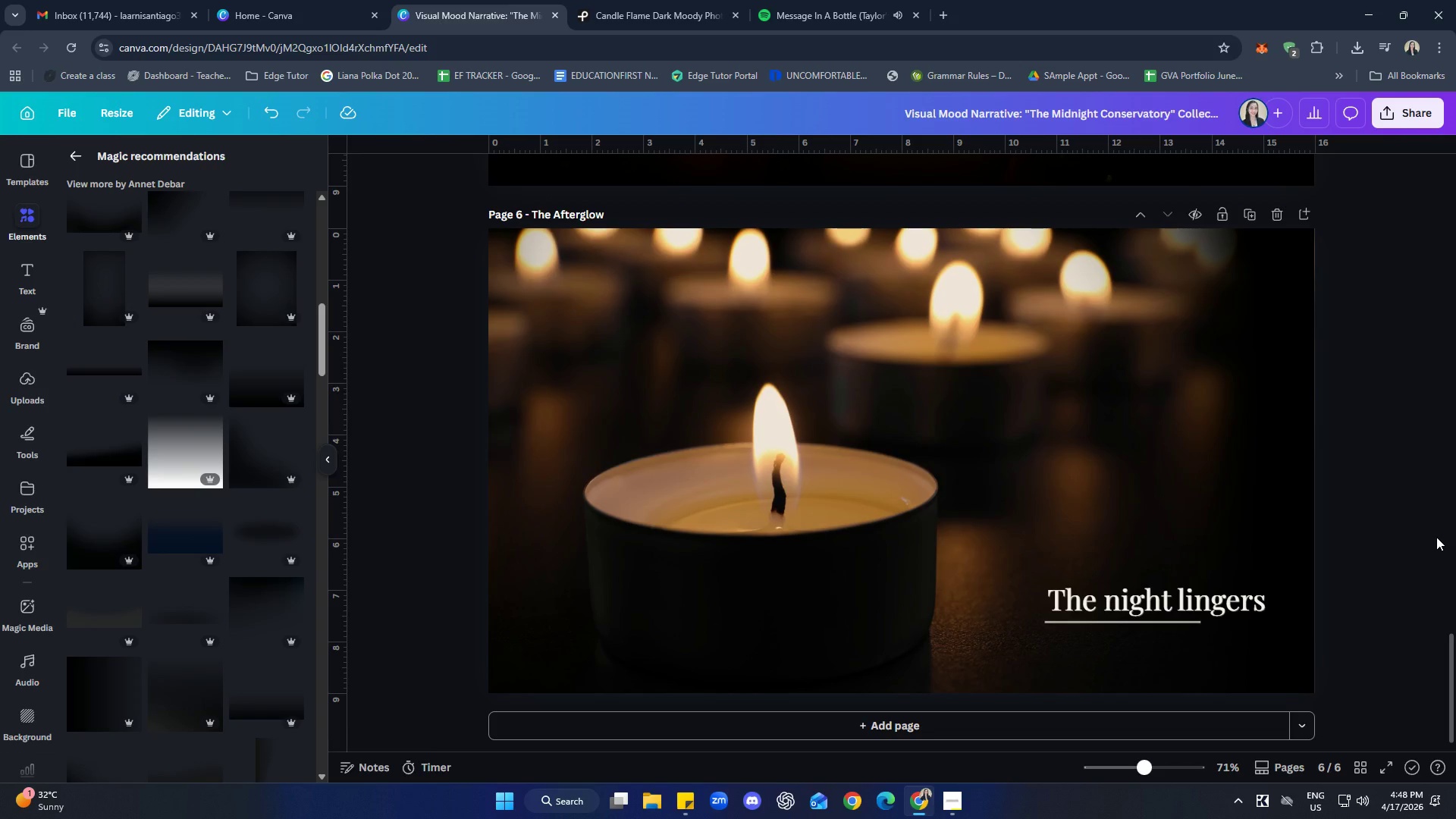 
left_click_drag(start_coordinate=[940, 444], to_coordinate=[846, 429])
 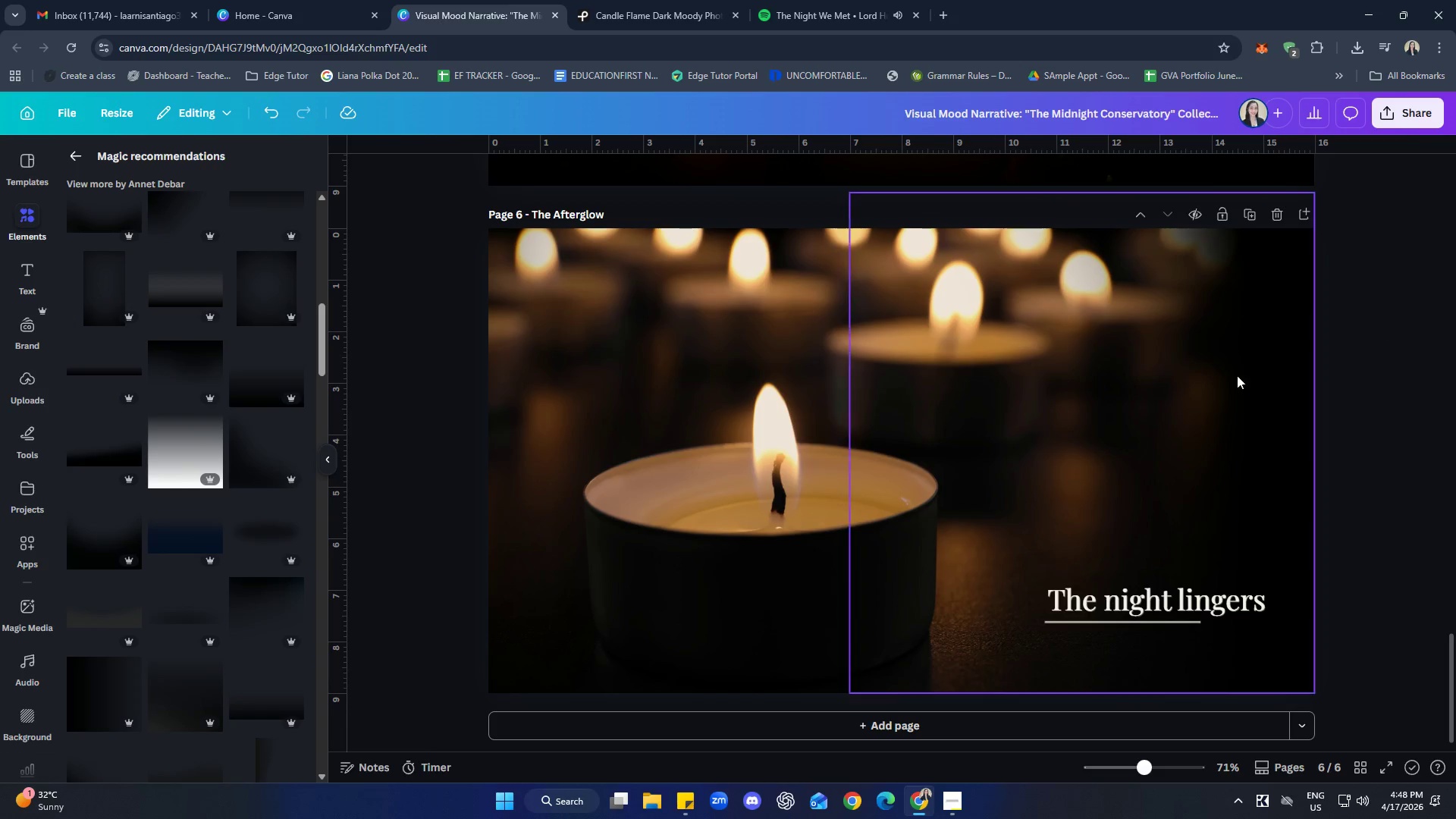 
left_click([489, 399])
 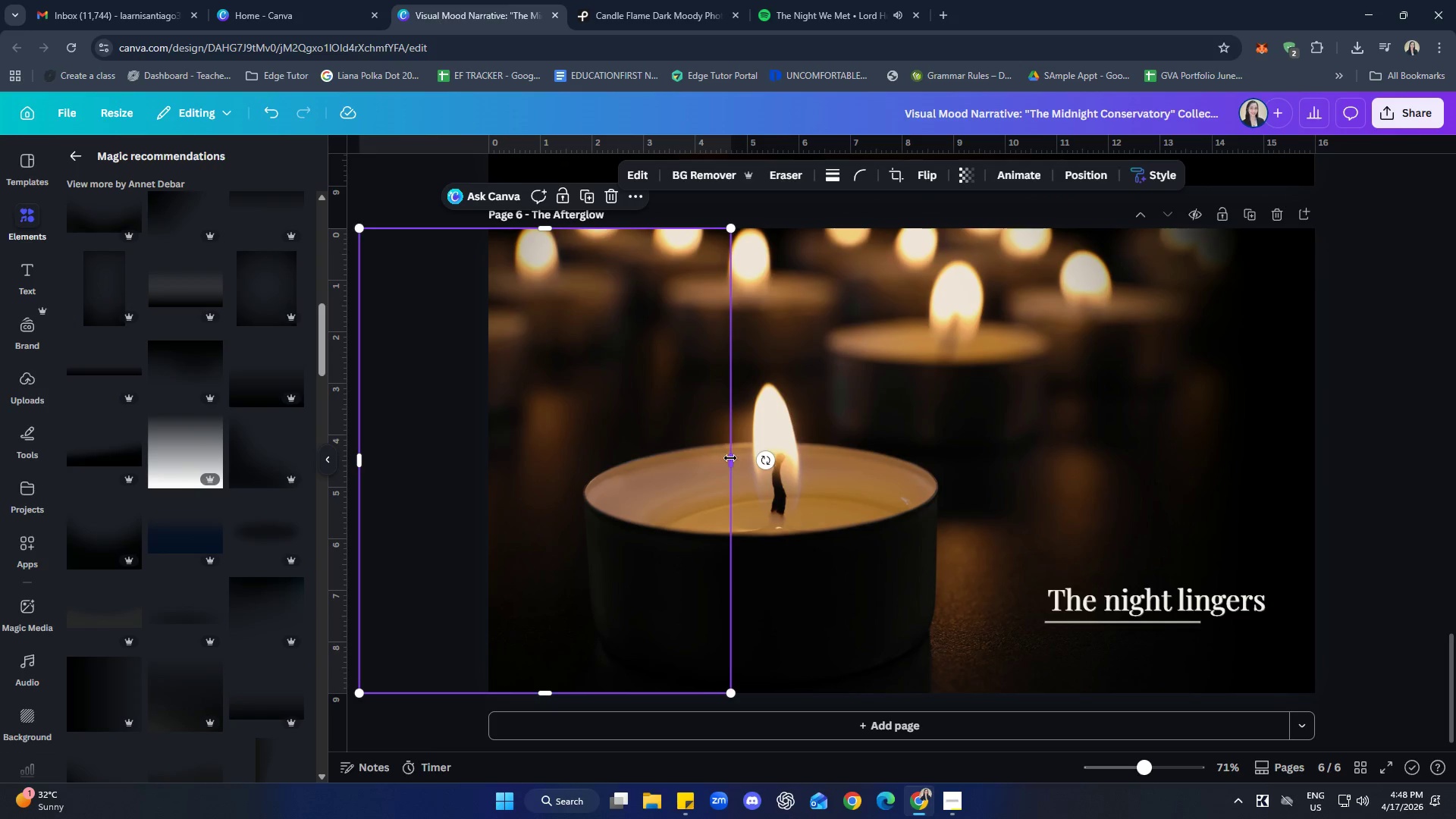 
left_click_drag(start_coordinate=[734, 459], to_coordinate=[935, 476])
 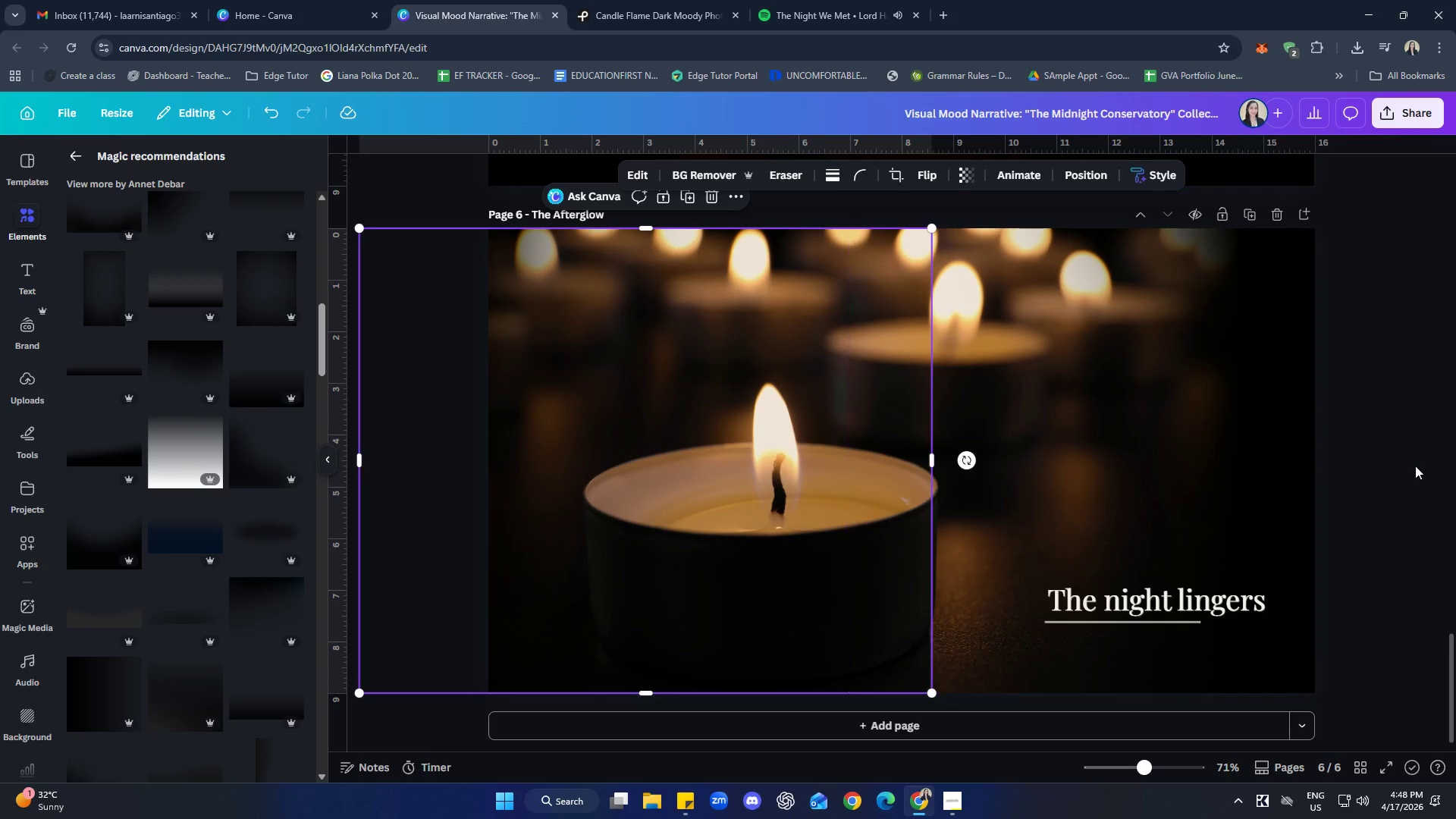 
left_click([1423, 463])
 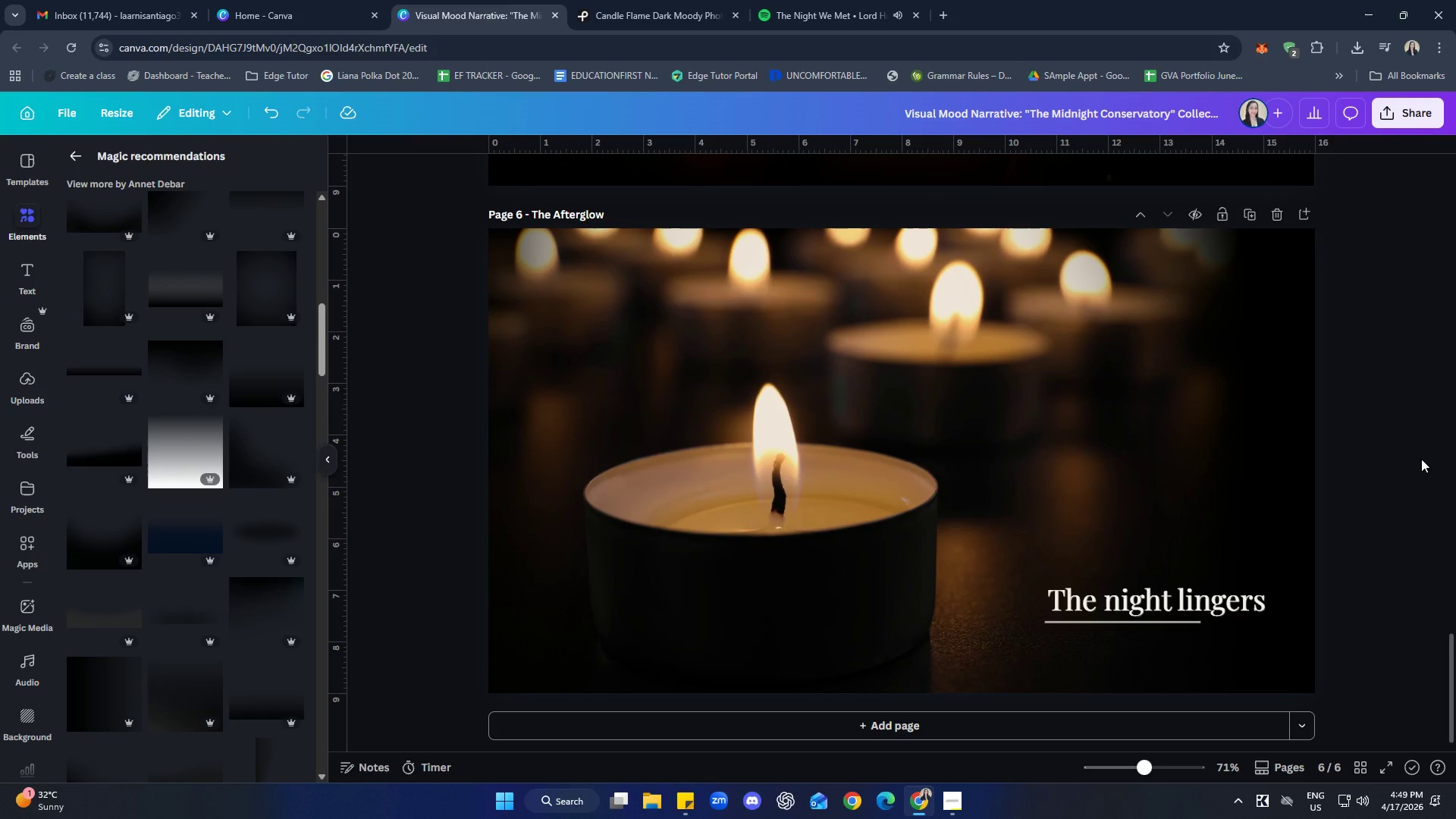 
wait(21.42)
 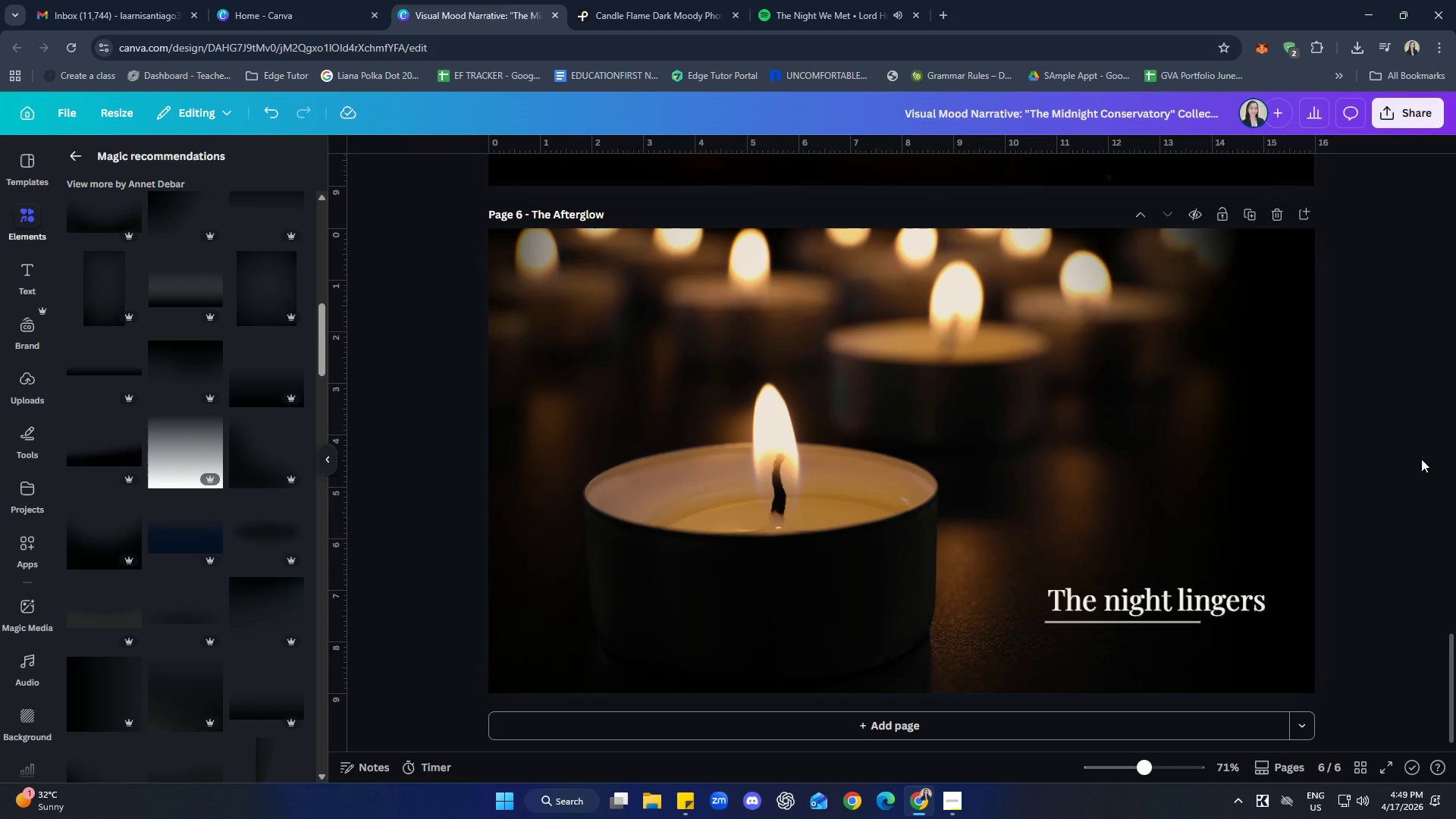 
left_click([961, 804])